 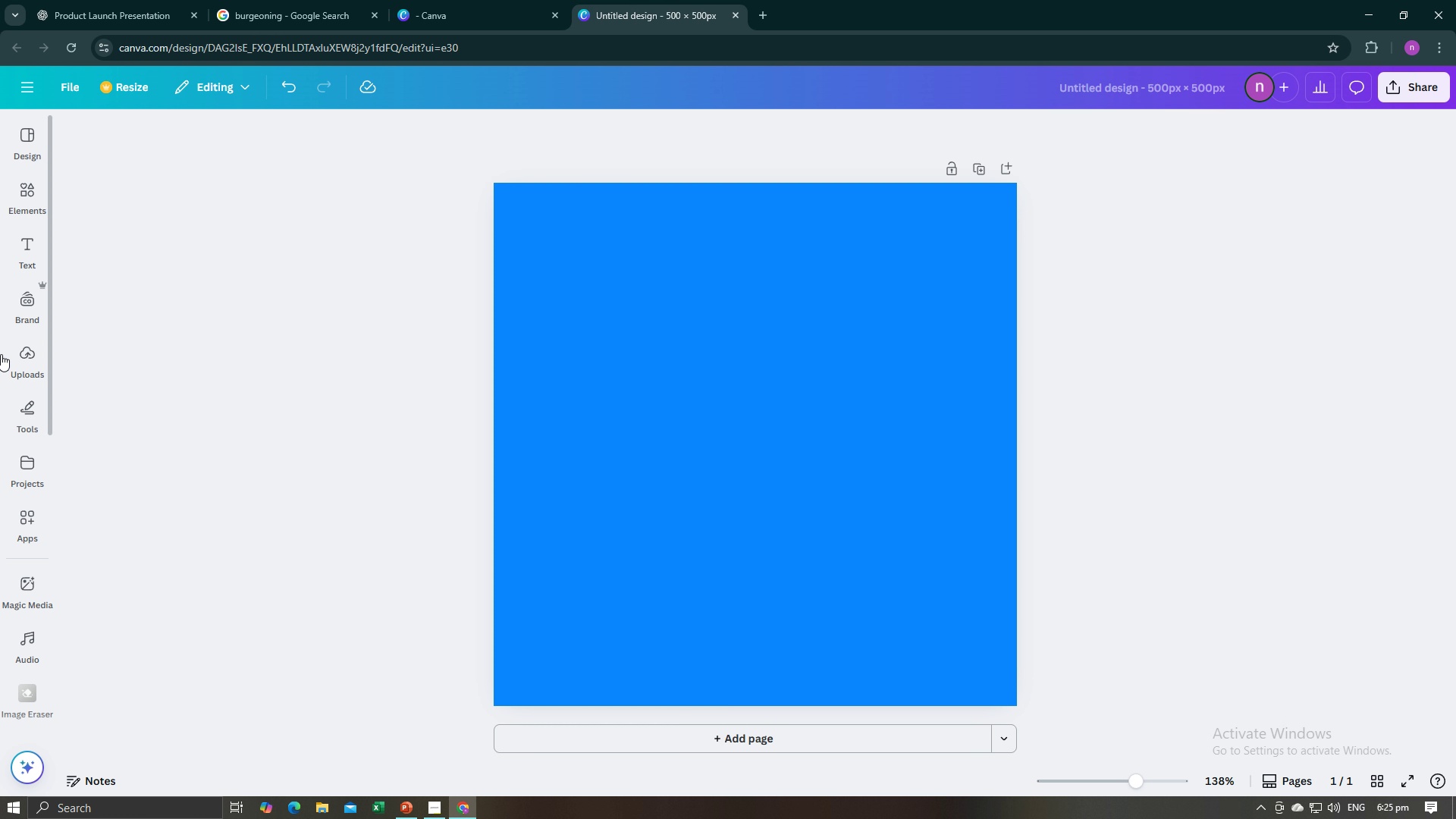 
left_click([22, 209])
 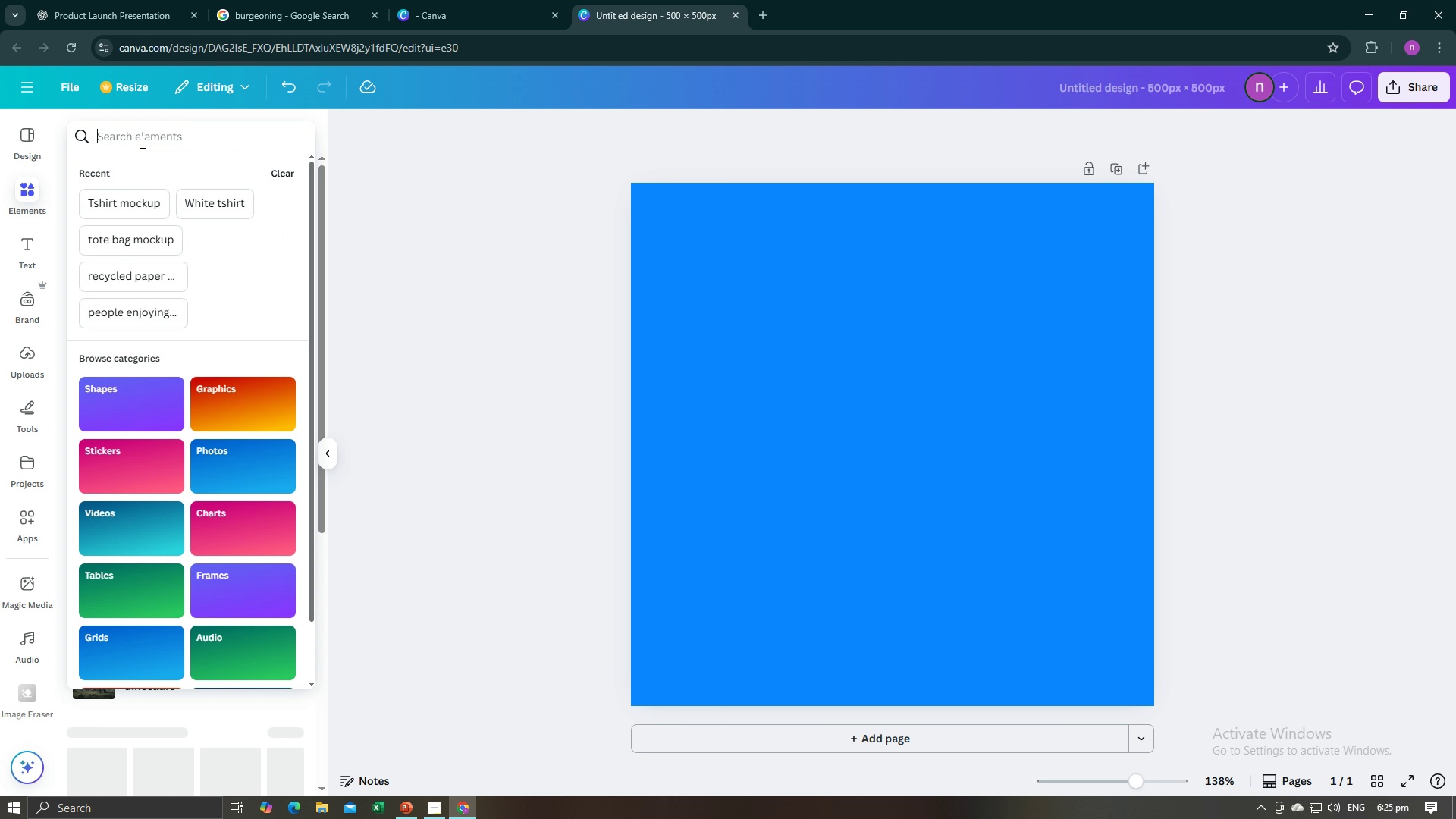 
left_click([141, 142])
 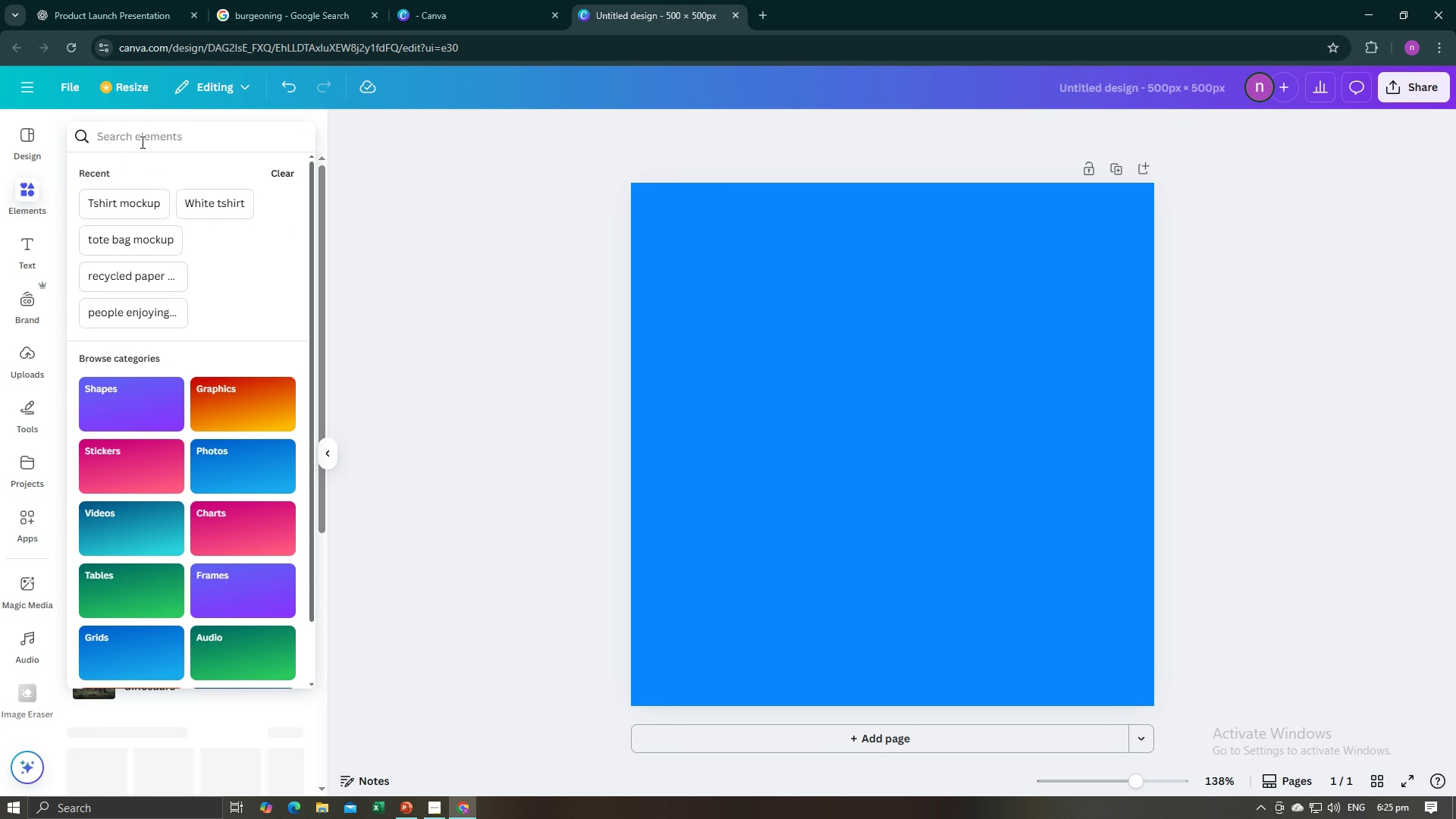 
type(Shopping bag)
 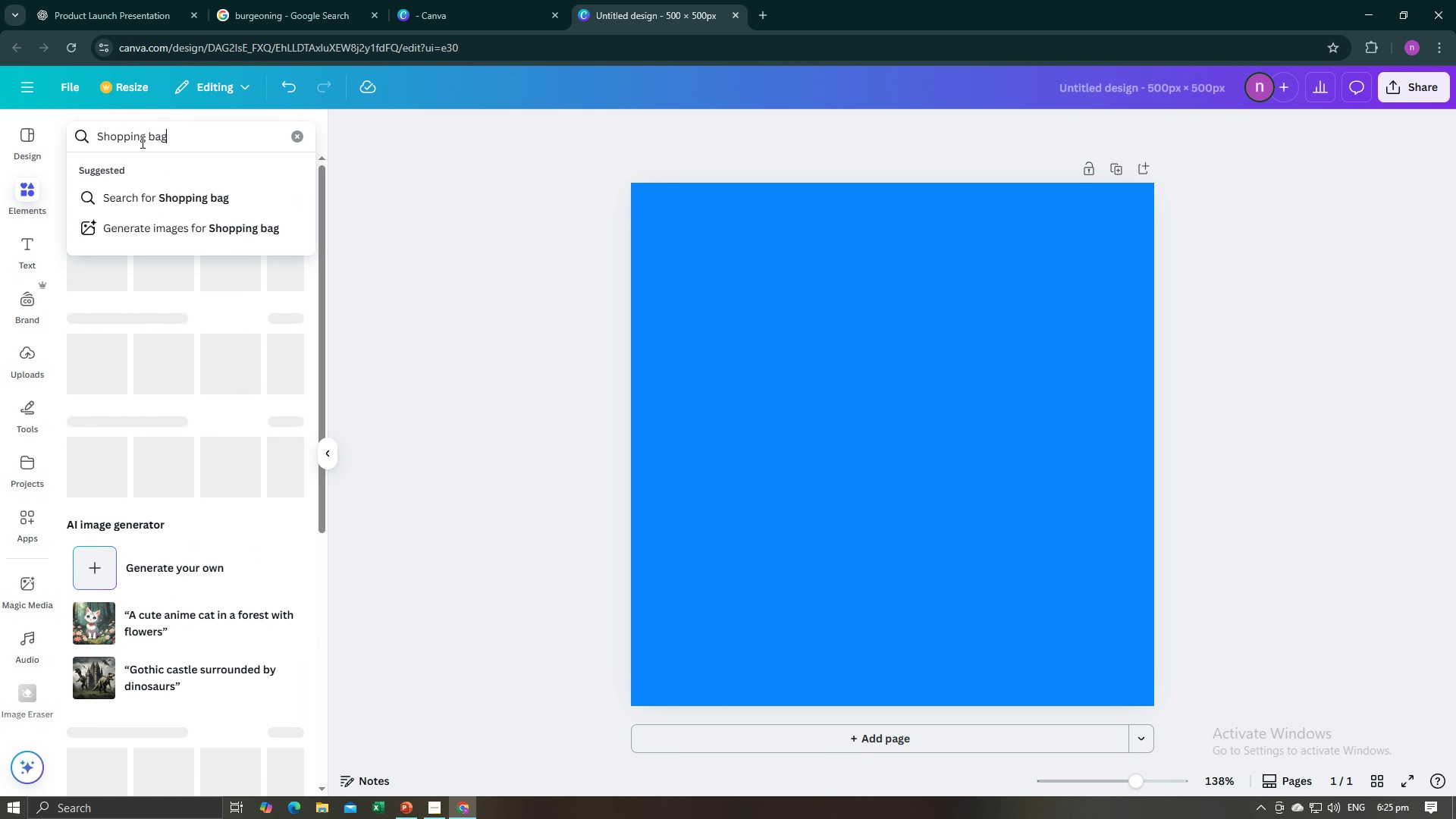 
key(Enter)
 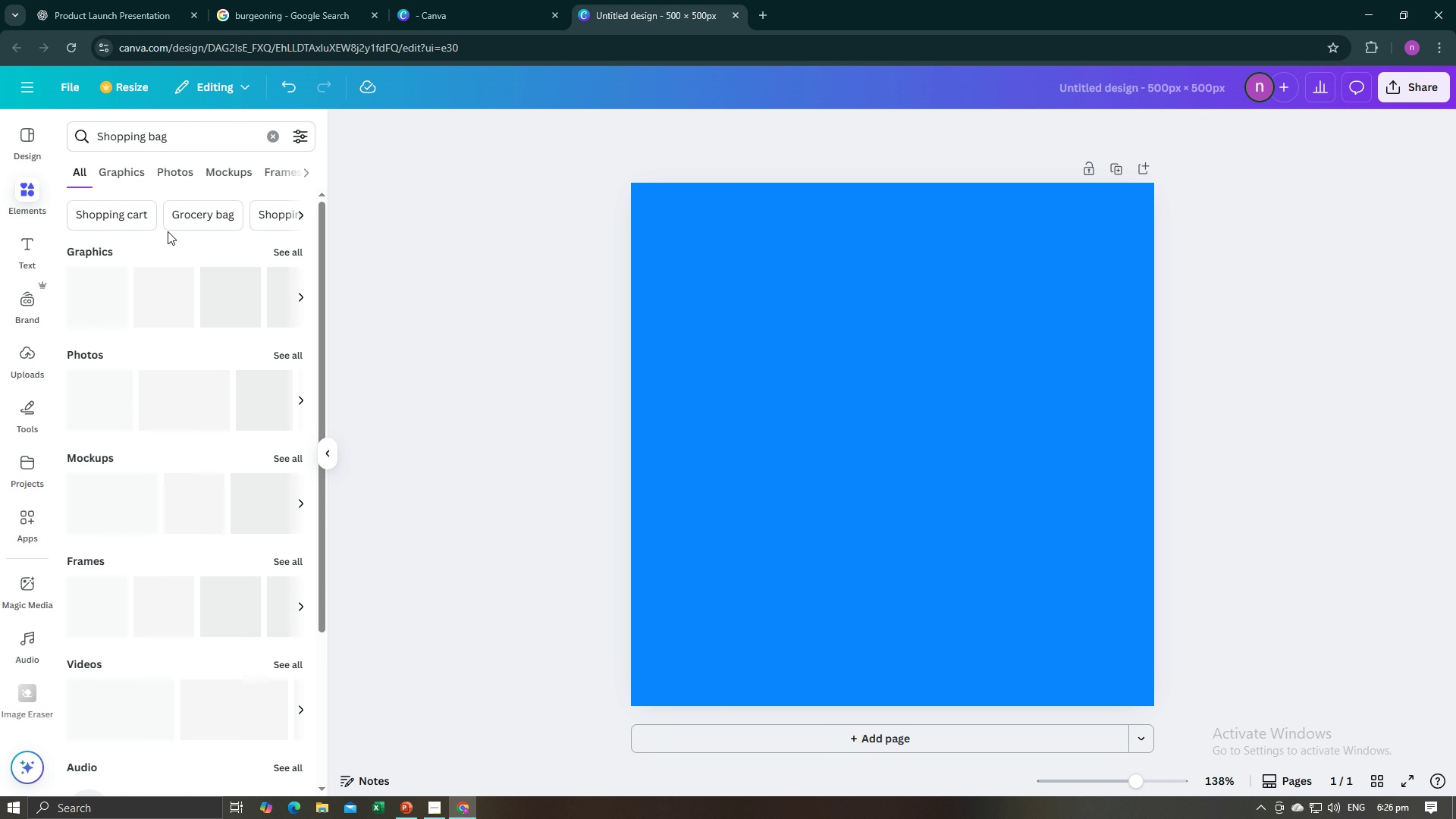 
wait(19.69)
 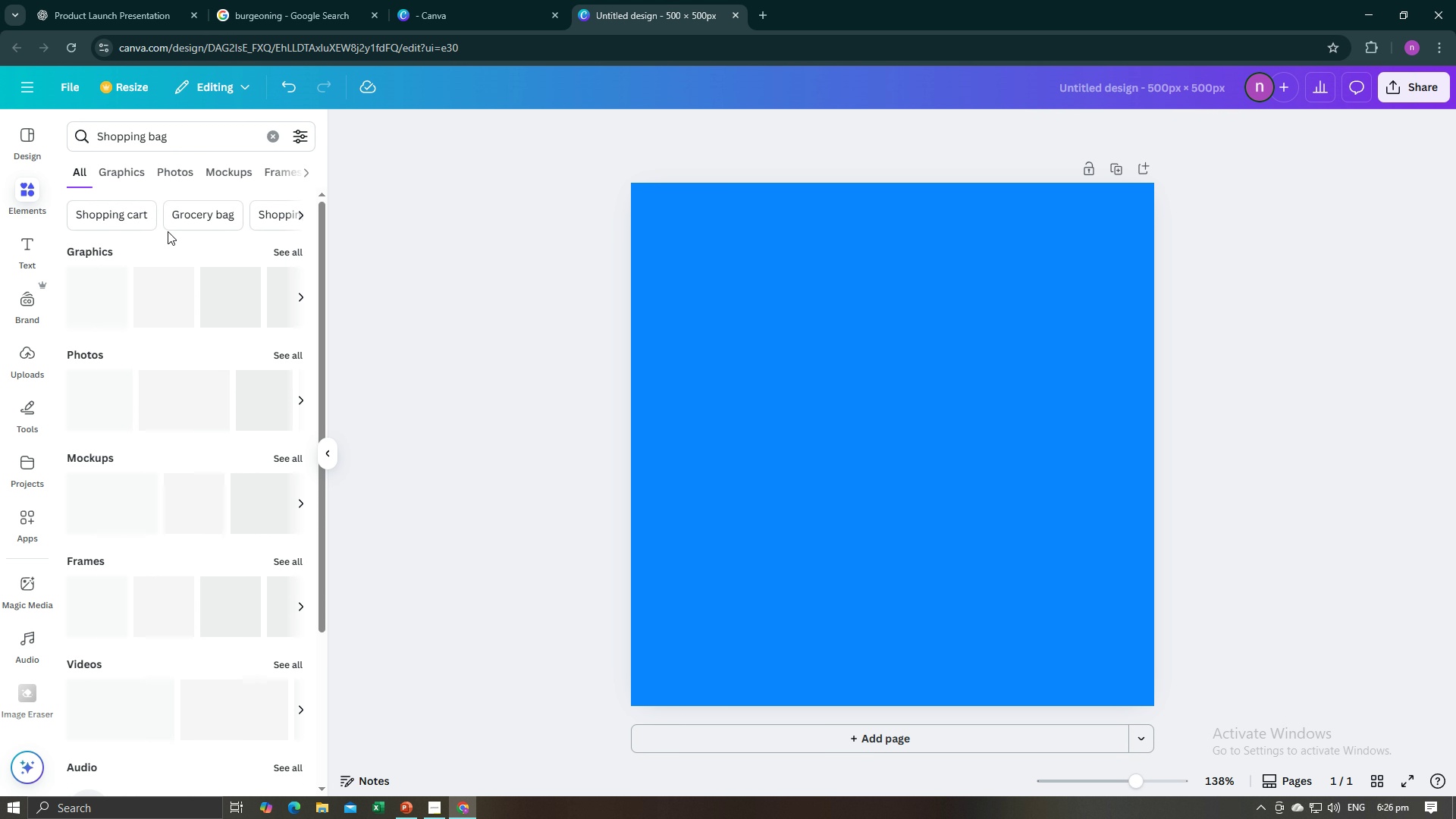 
left_click([302, 297])
 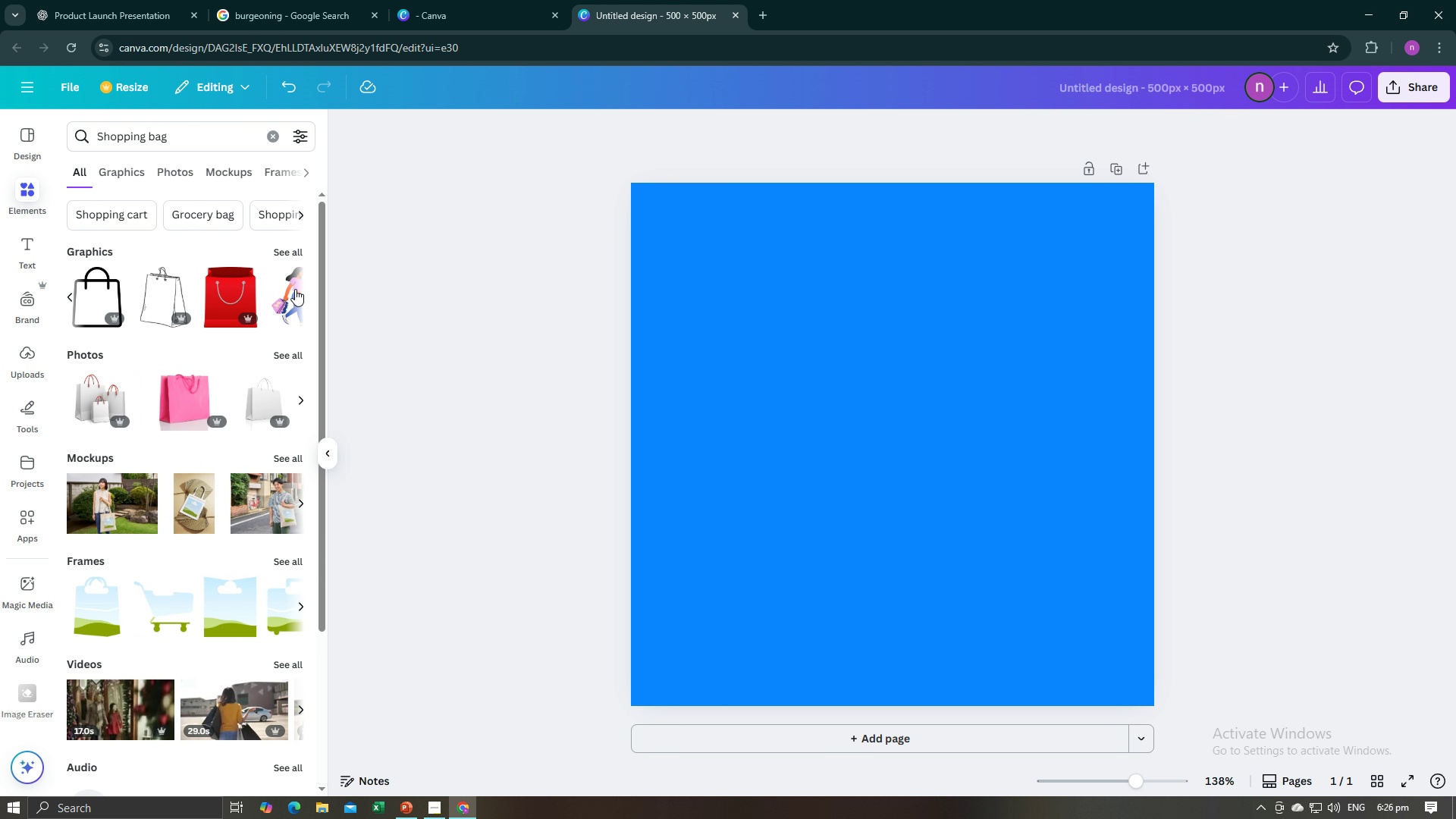 
left_click([296, 293])
 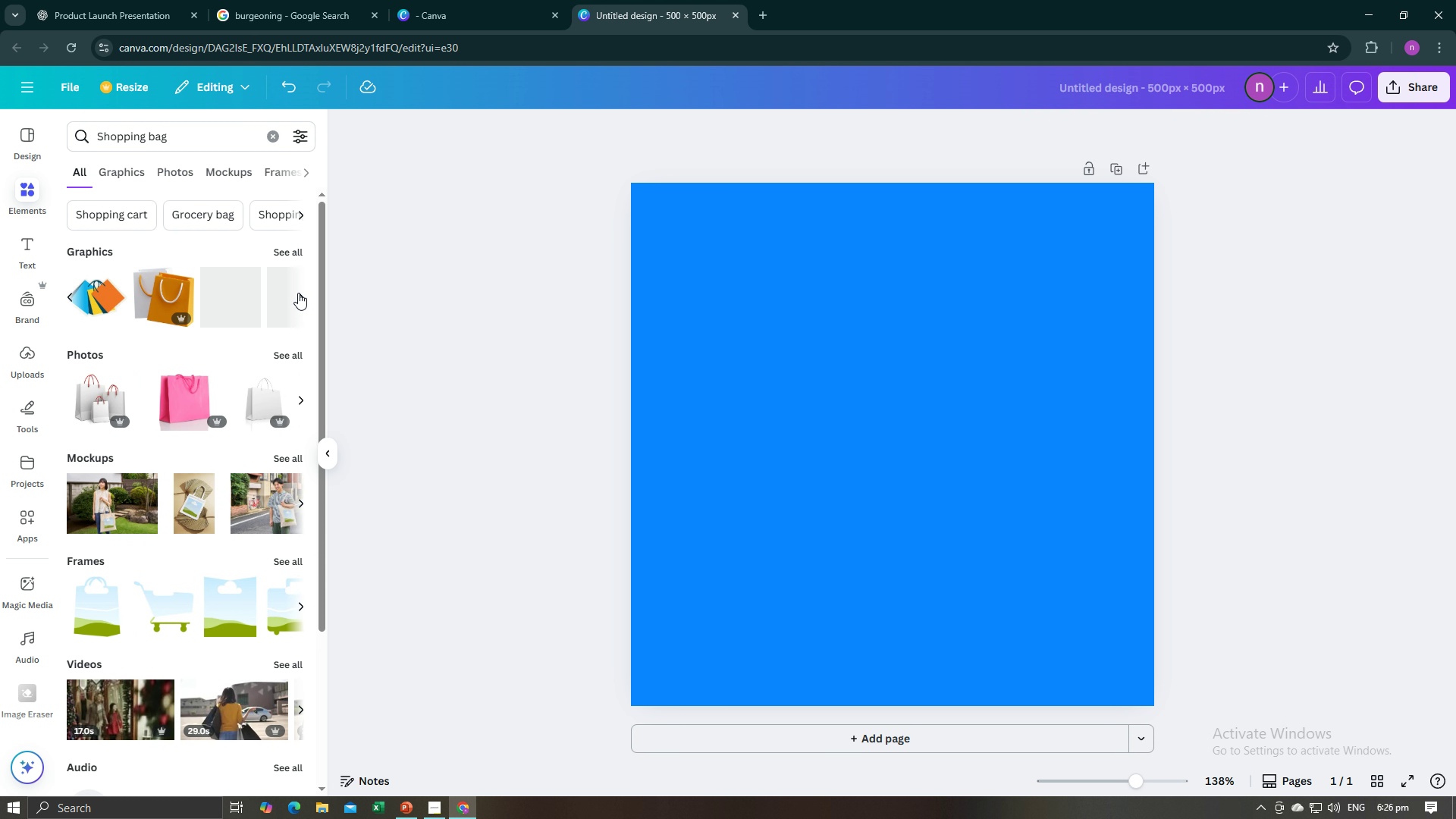 
left_click([298, 293])
 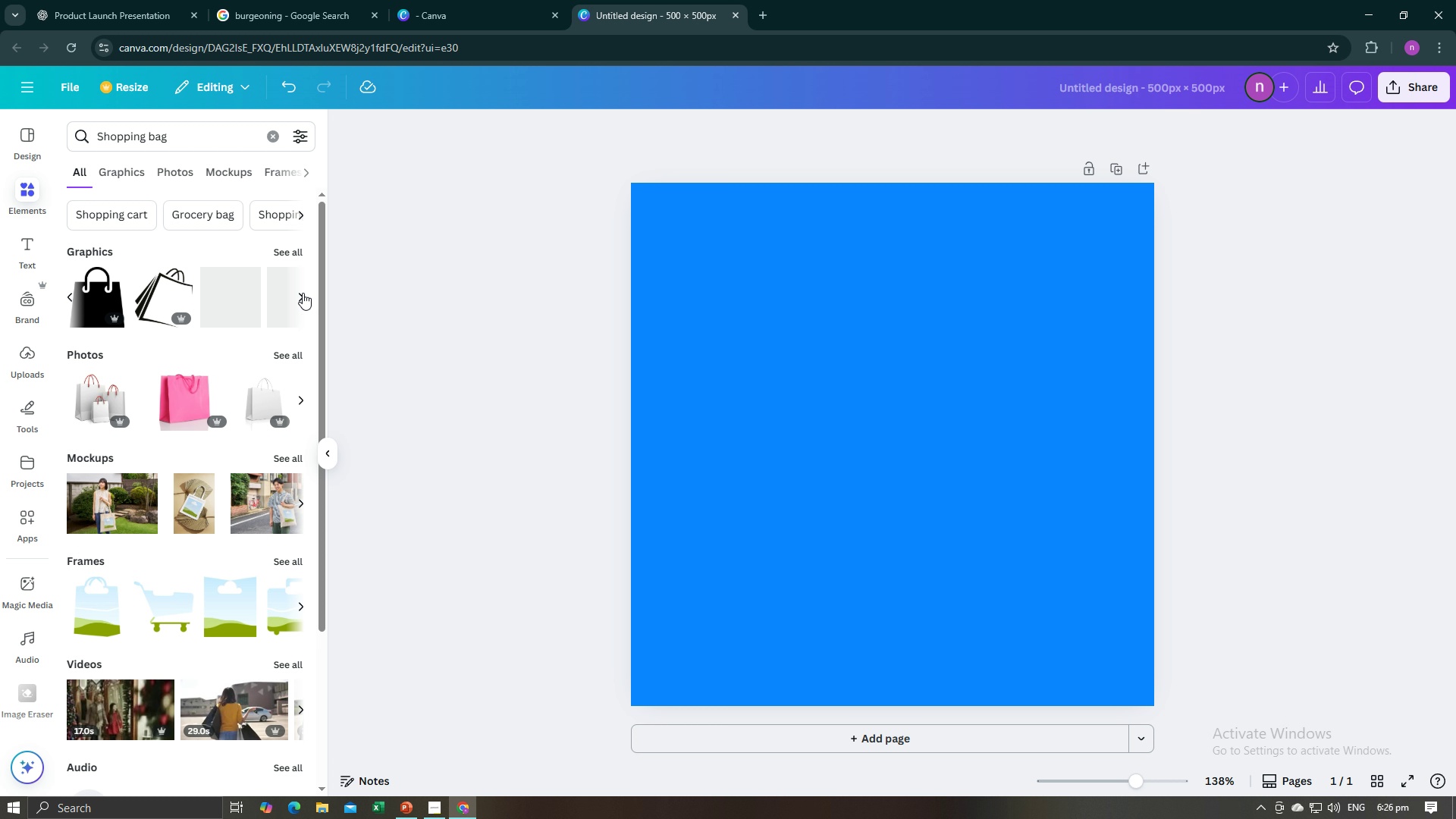 
left_click([303, 293])
 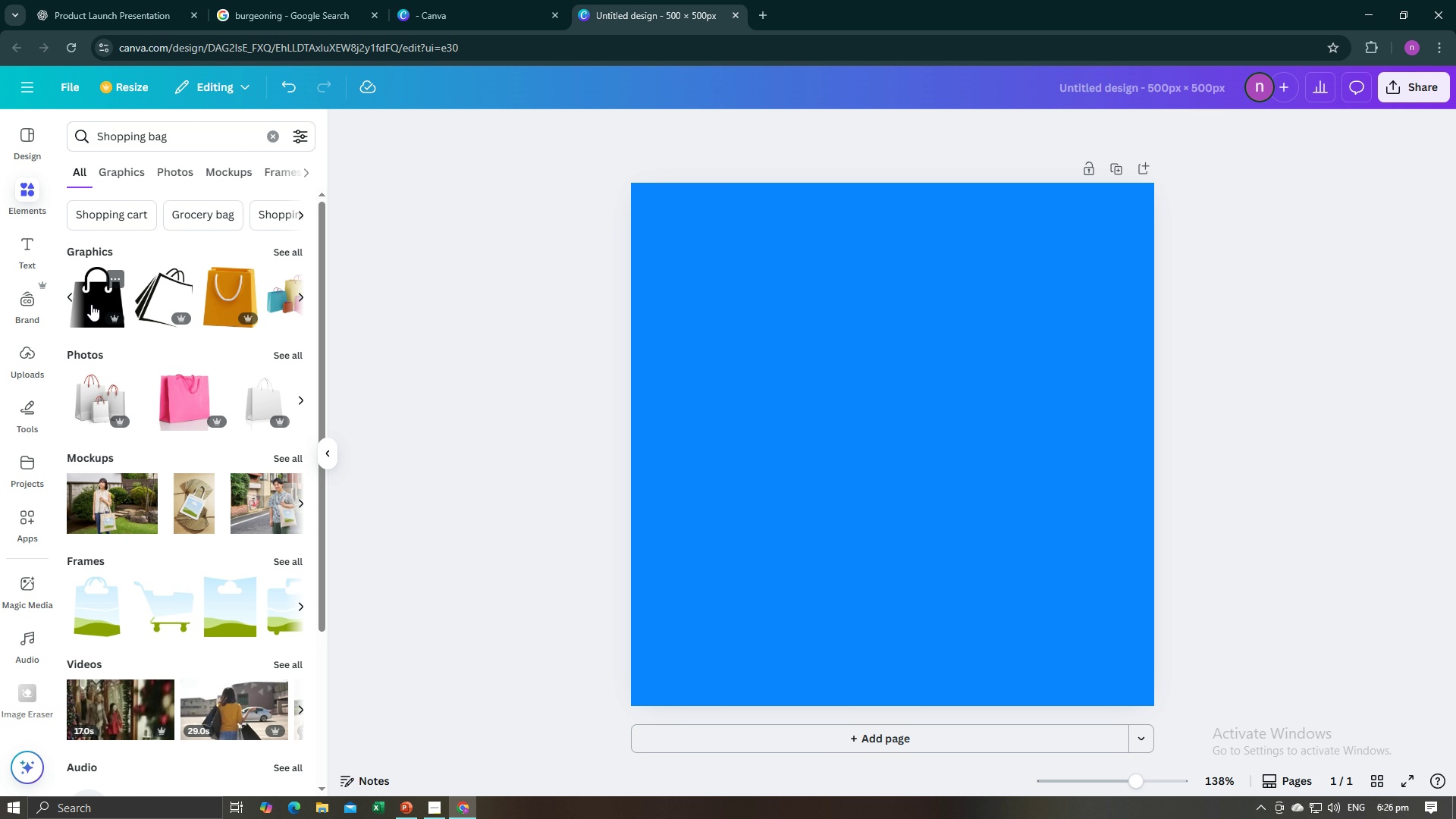 
left_click([90, 303])
 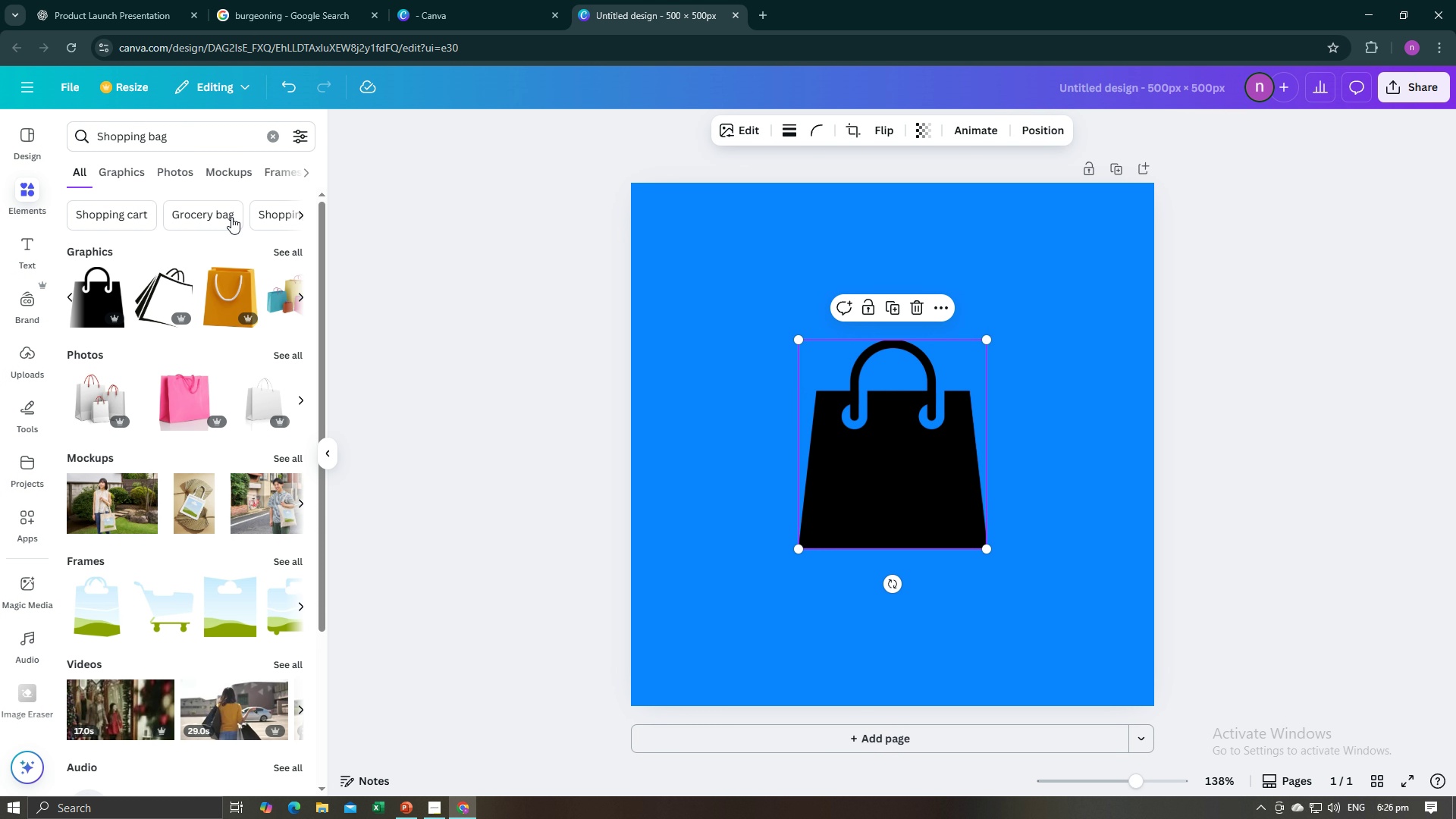 
left_click_drag(start_coordinate=[203, 138], to_coordinate=[94, 138])
 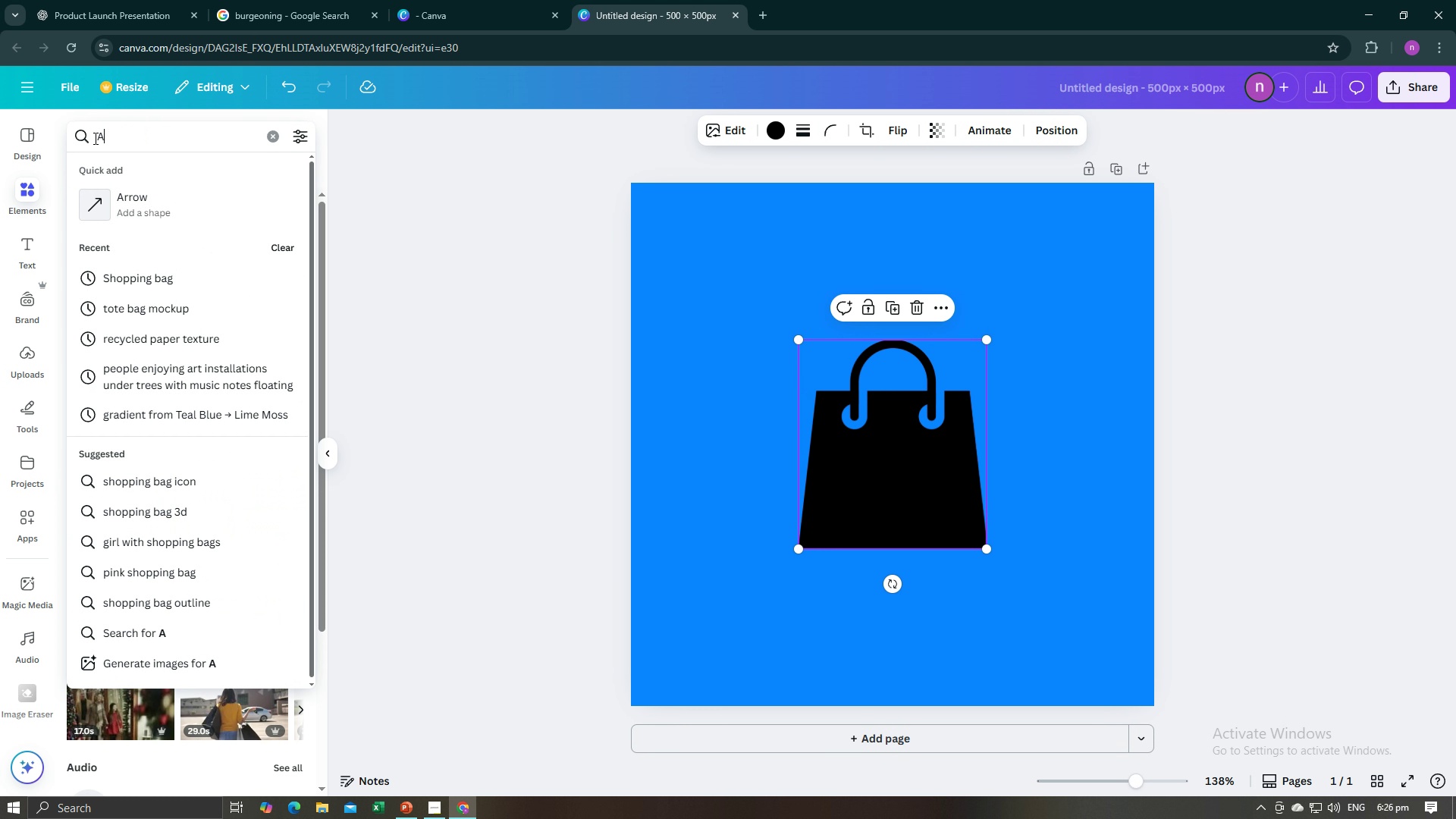 
type(Arrow)
 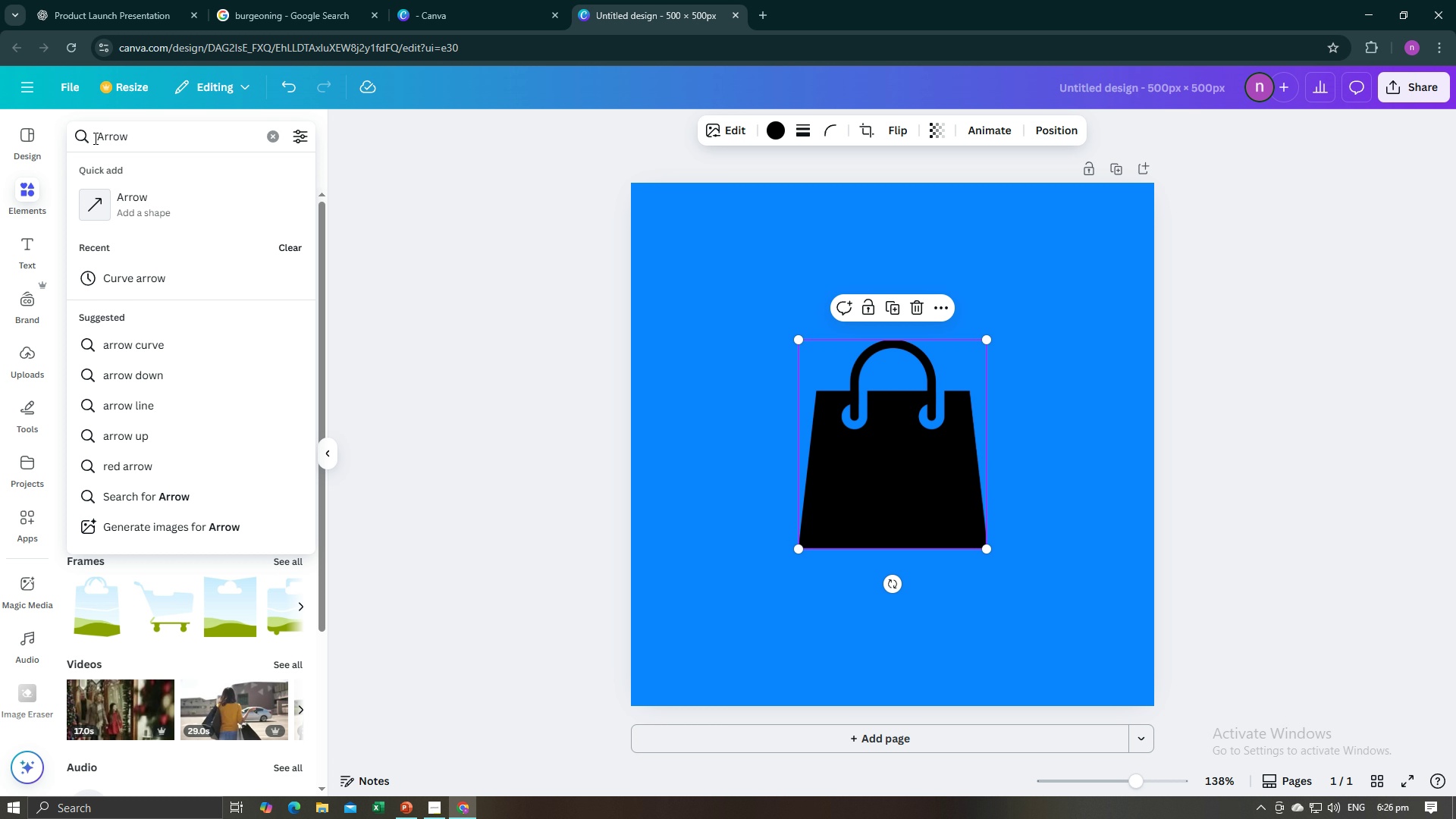 
key(Enter)
 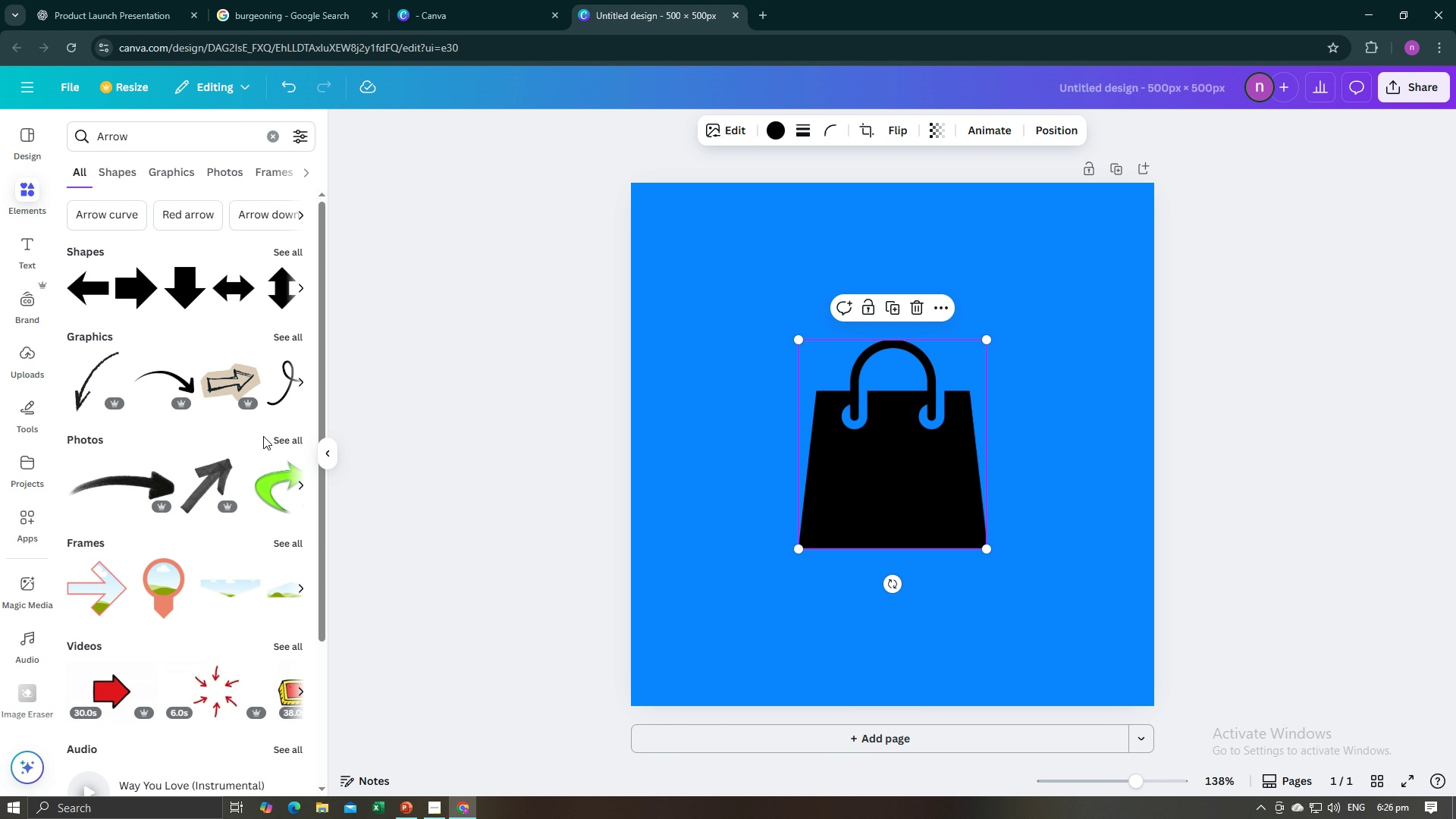 
wait(6.01)
 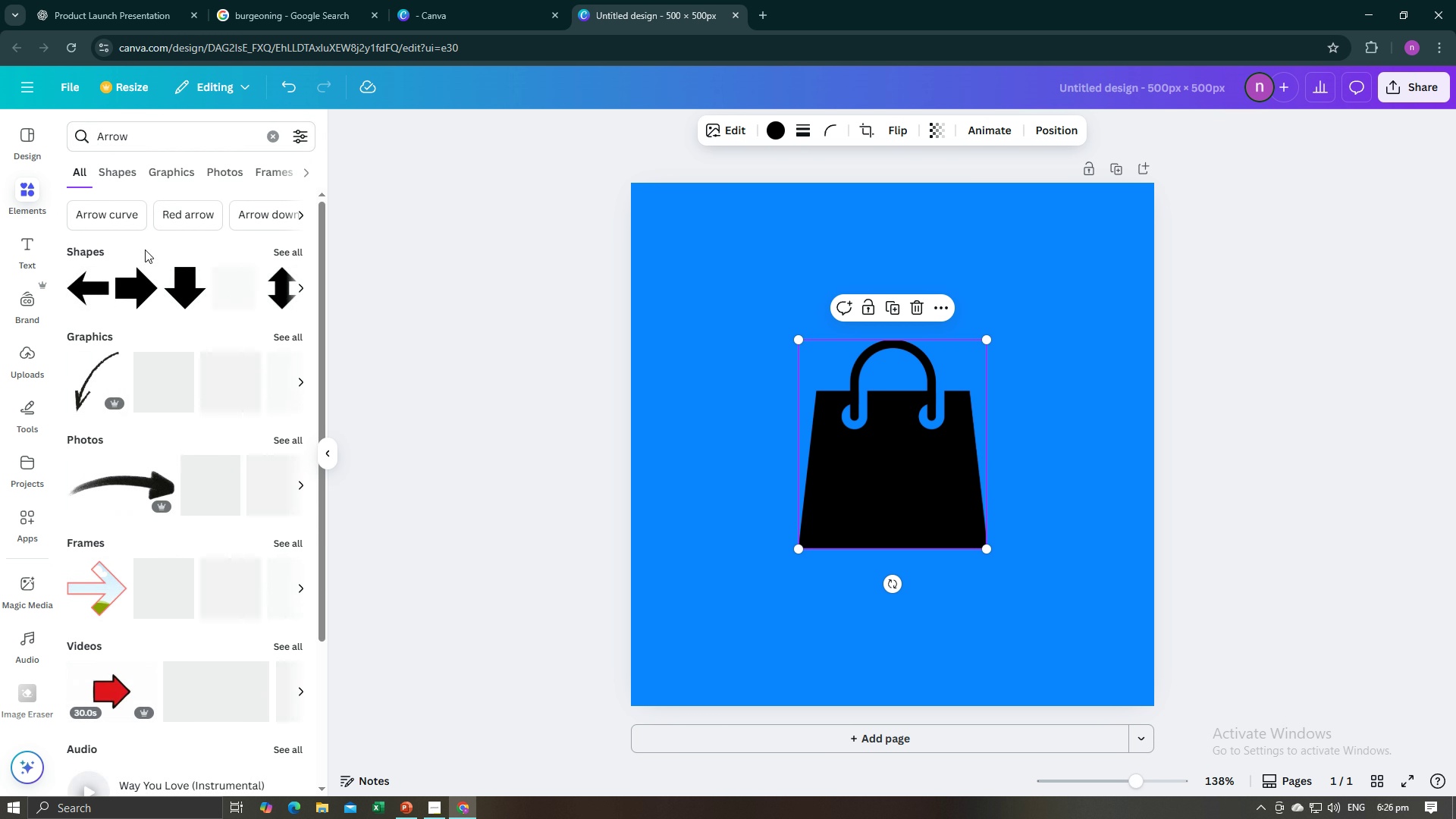 
left_click([294, 290])
 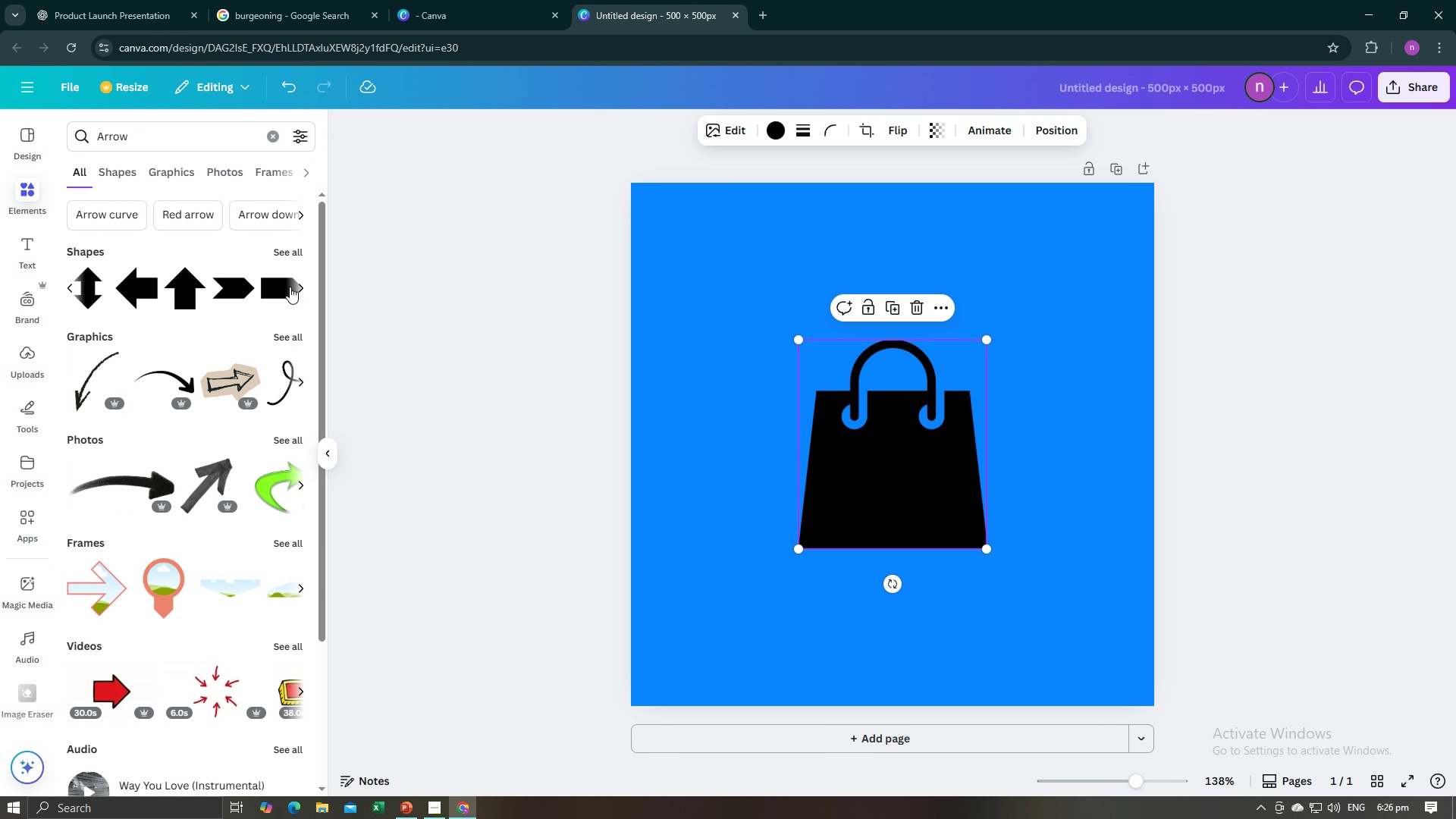 
left_click([174, 160])
 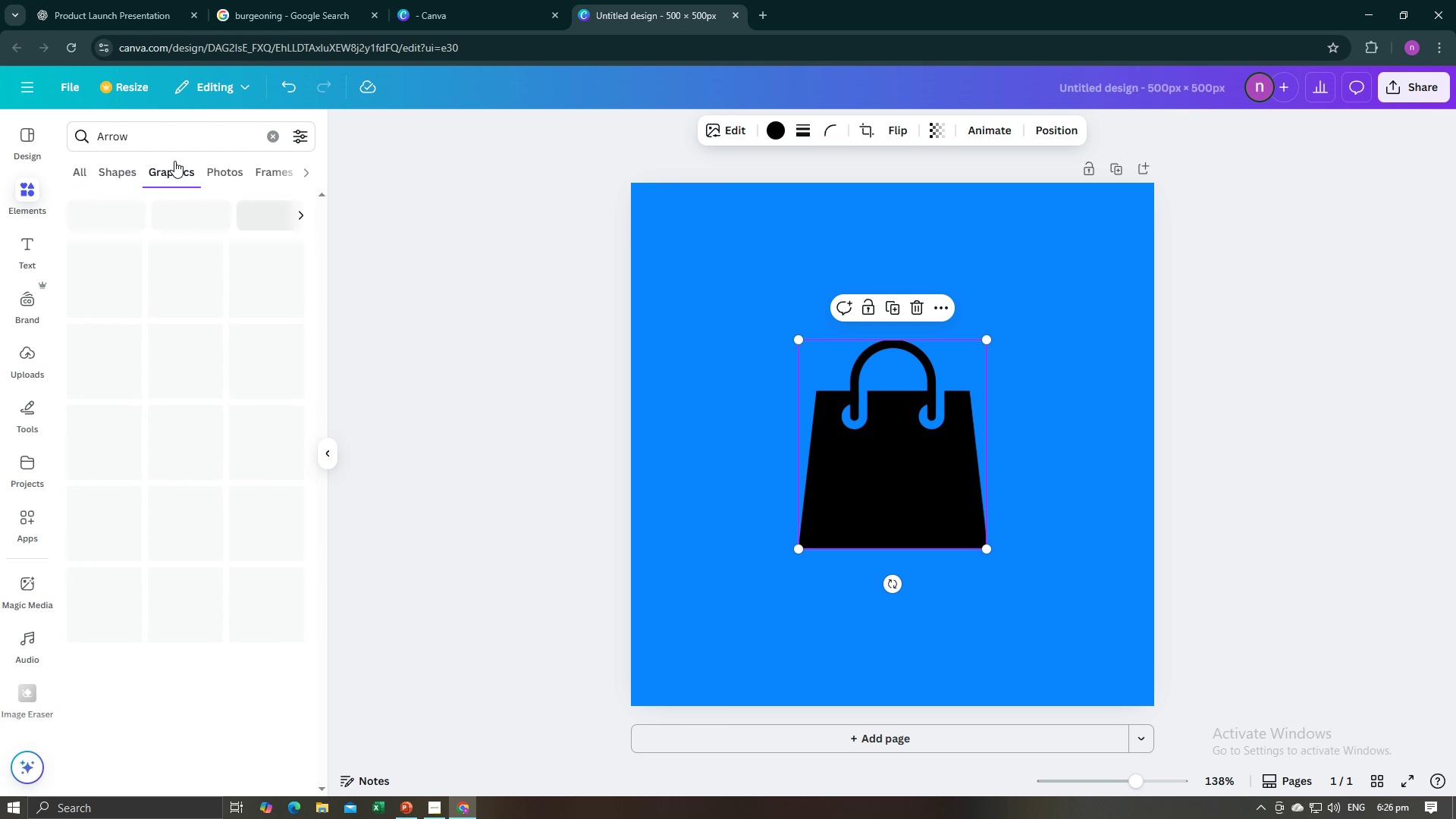 
mouse_move([178, 183])
 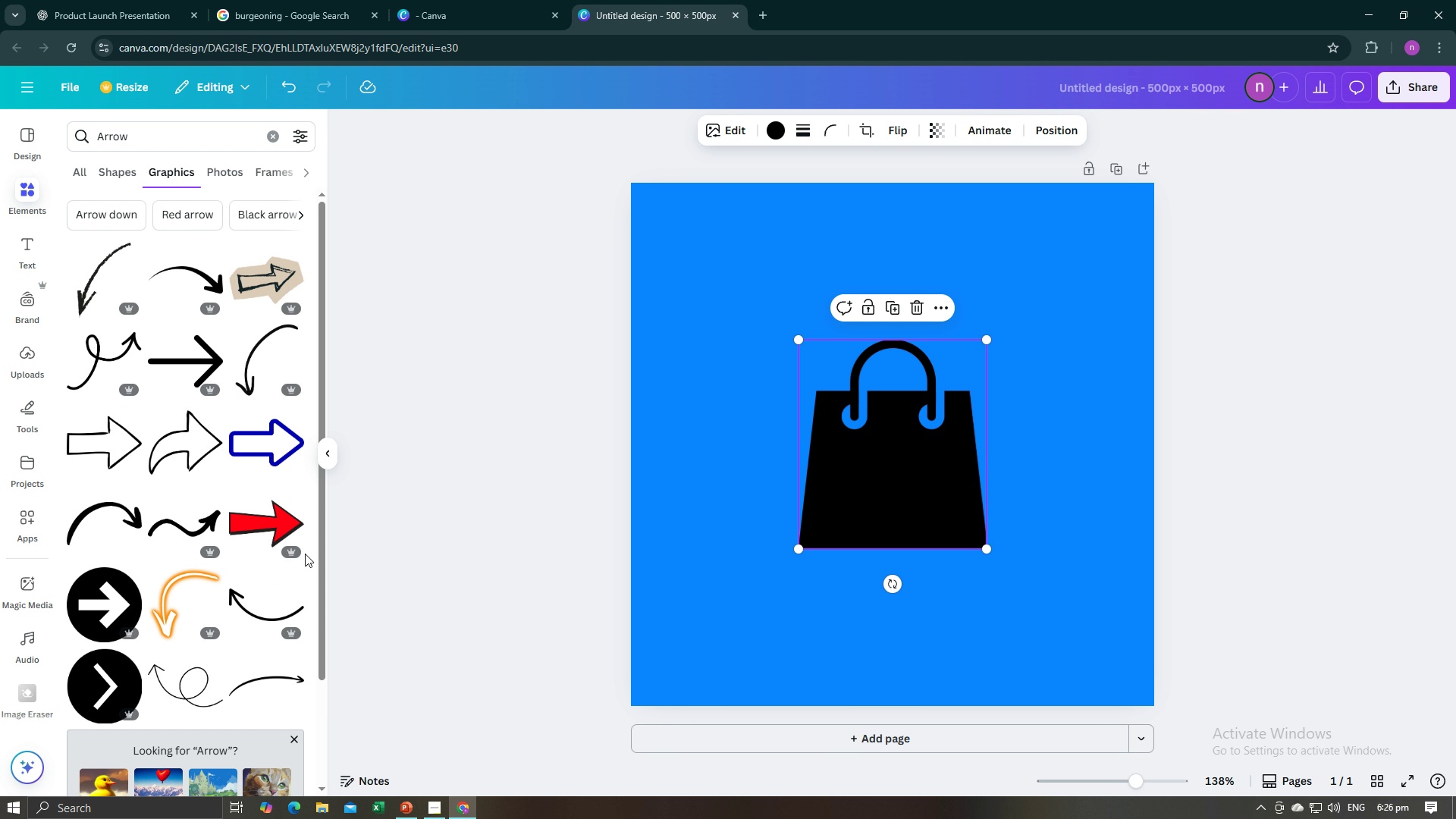 
scroll: coordinate [246, 569], scroll_direction: down, amount: 18.0
 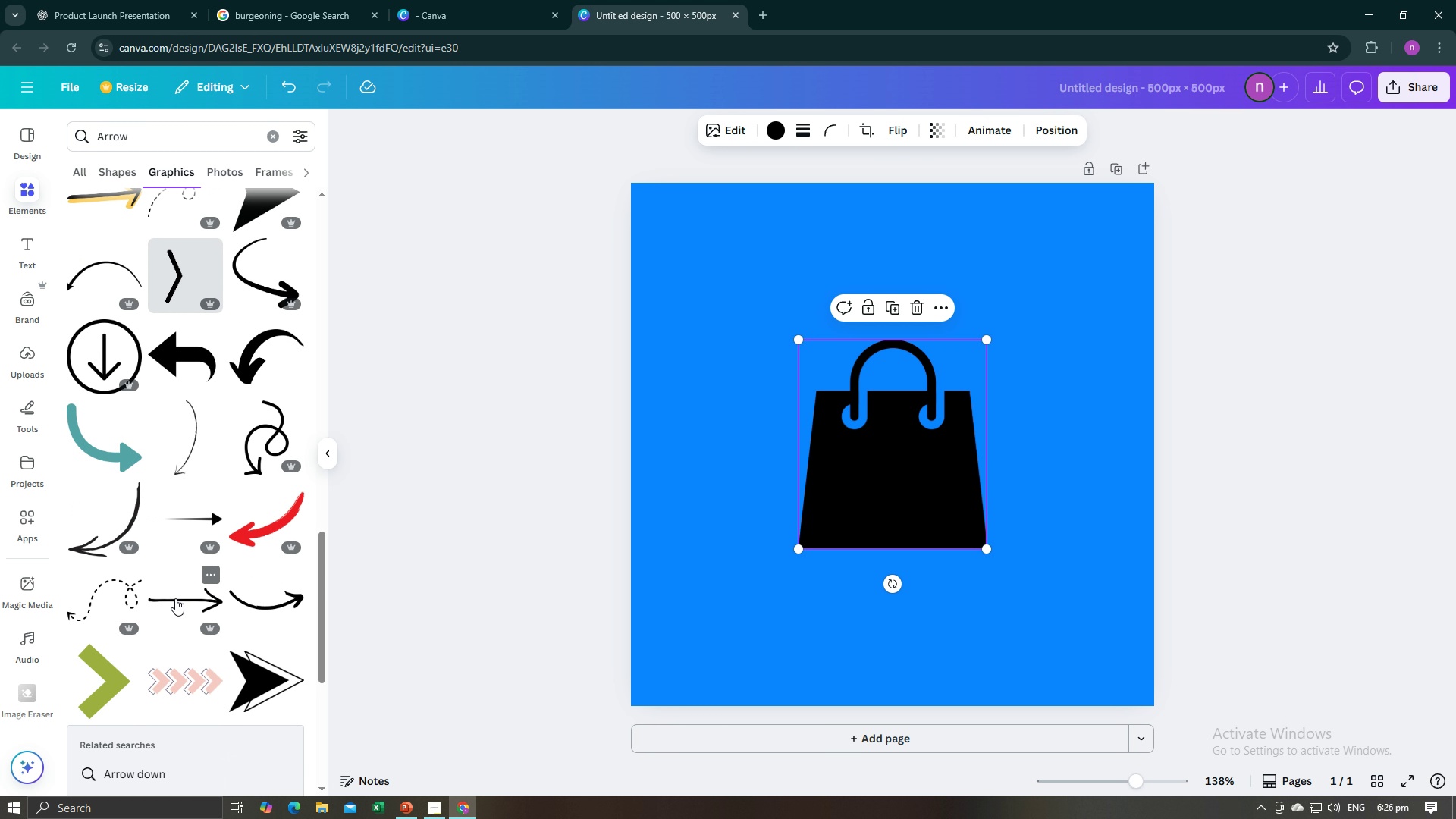 
scroll: coordinate [175, 598], scroll_direction: down, amount: 3.0
 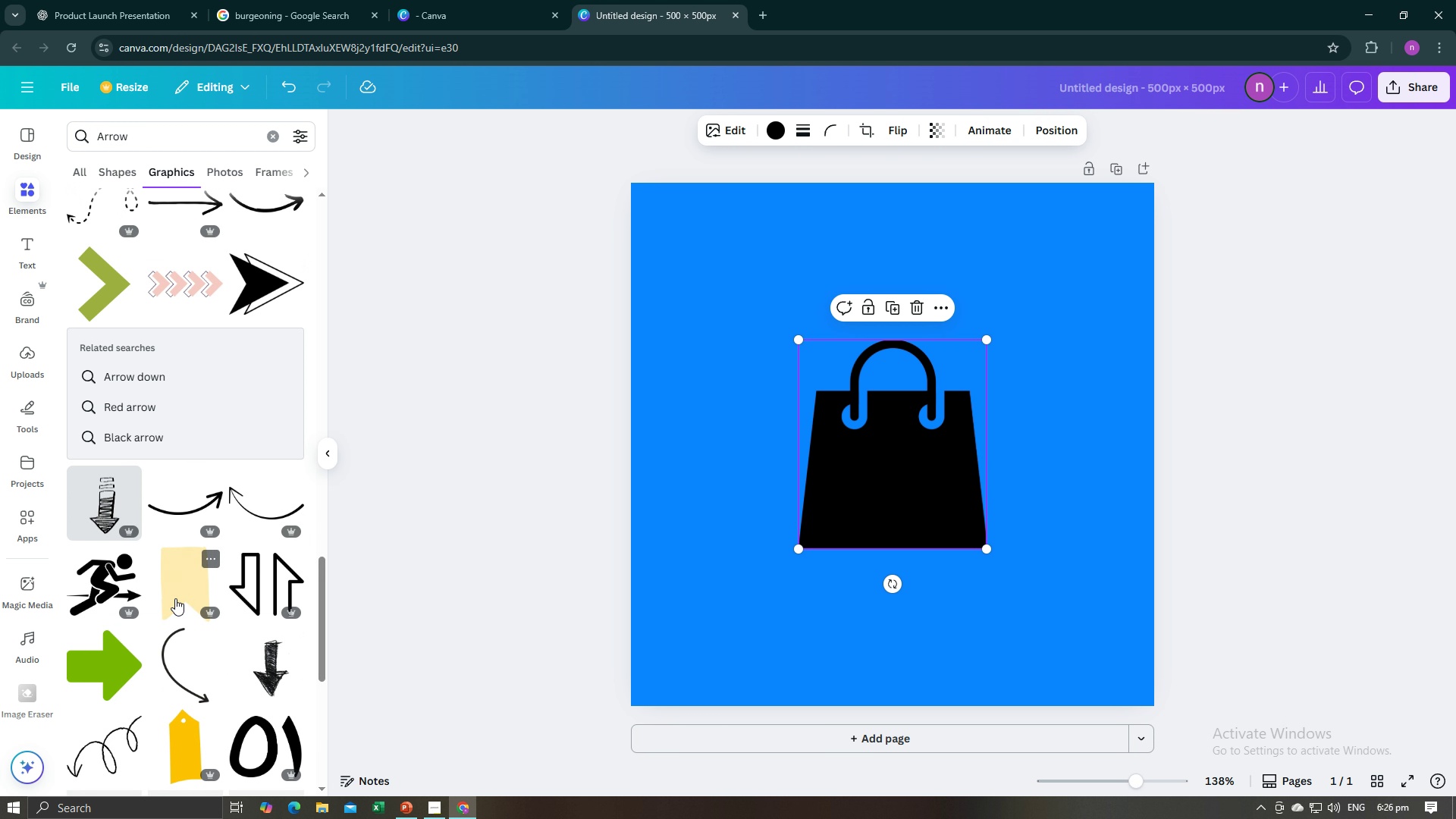 
scroll: coordinate [175, 598], scroll_direction: up, amount: 29.0
 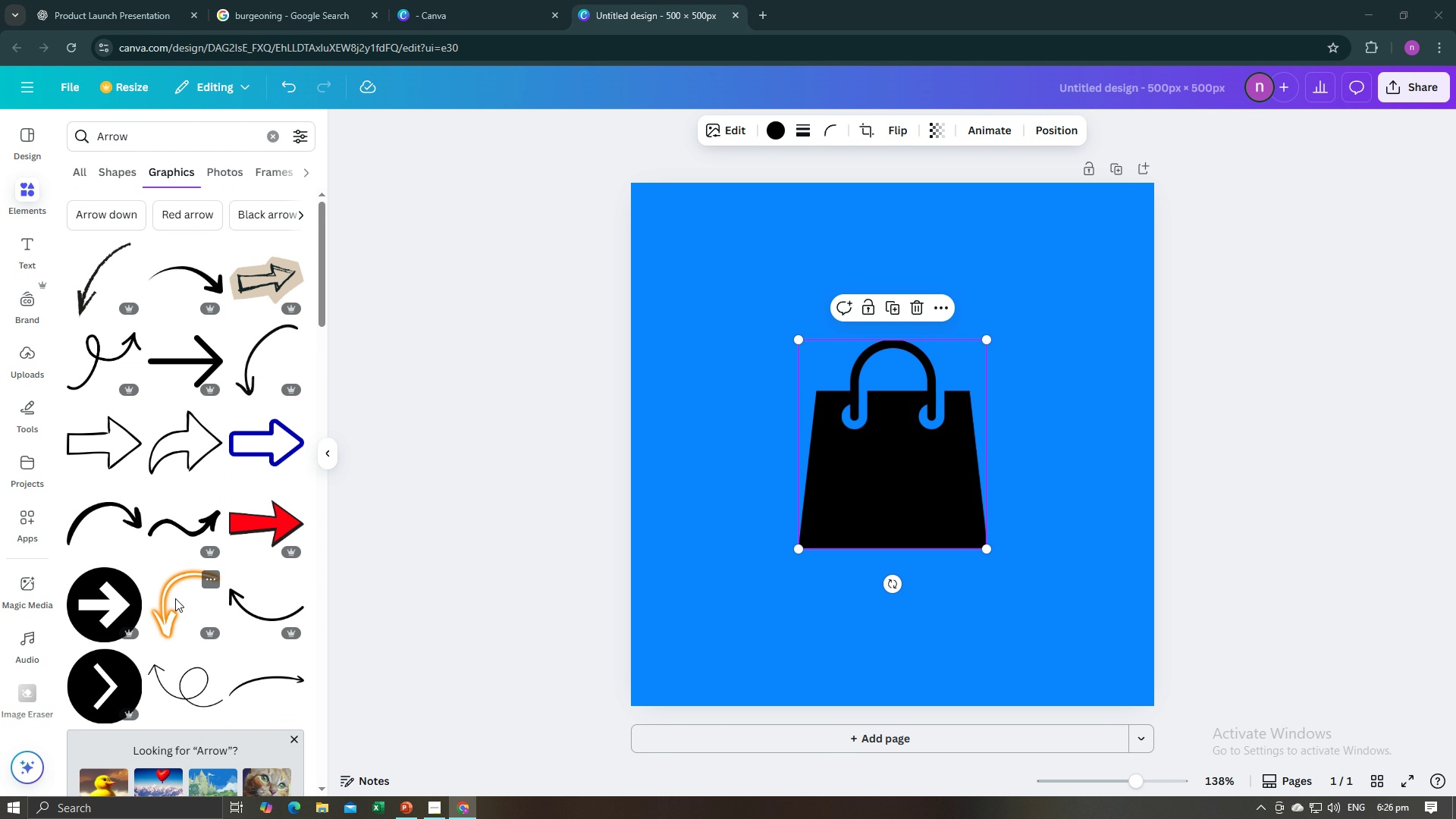 
key(Alt+AltLeft)
 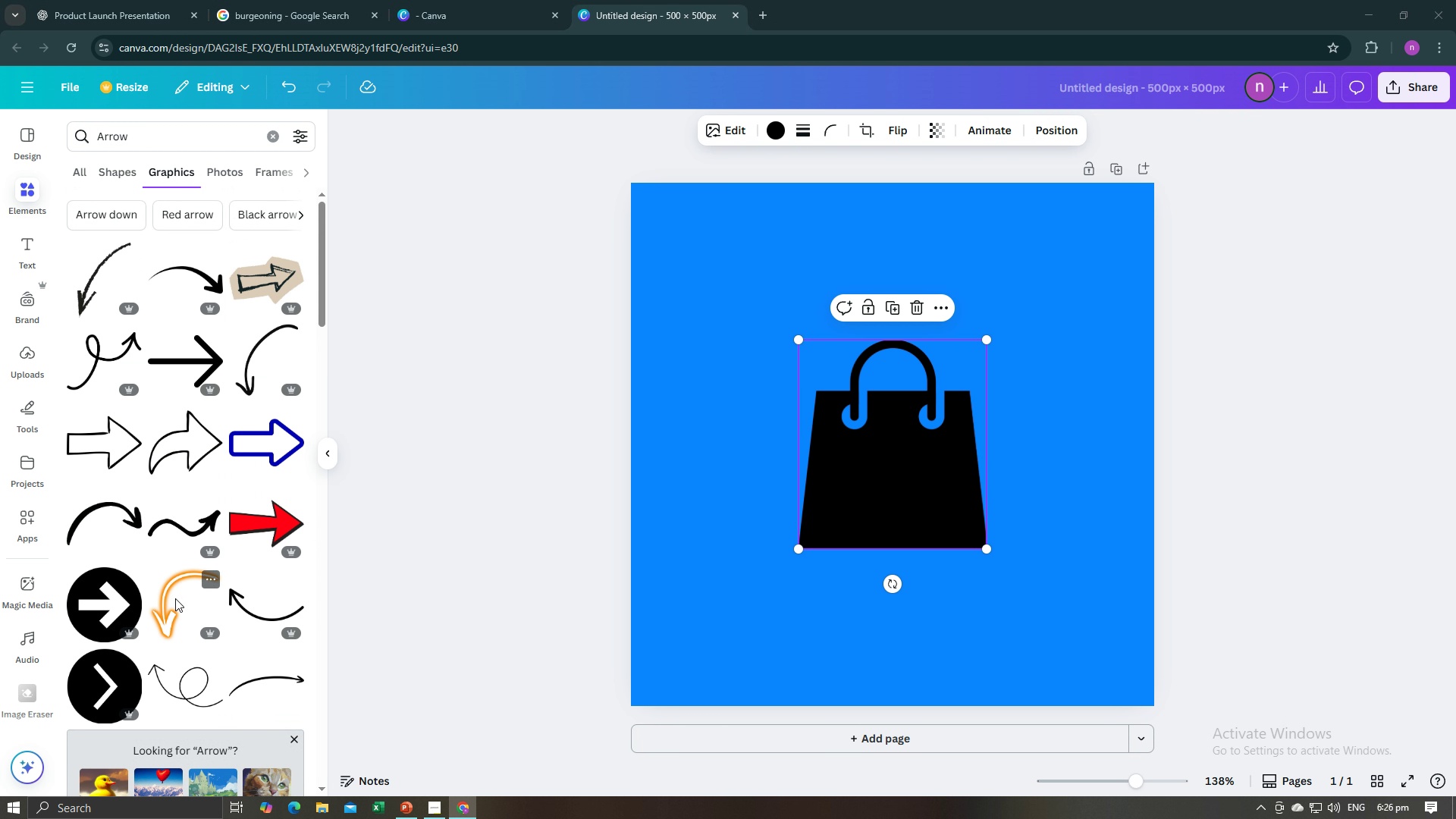 
key(Alt+Tab)